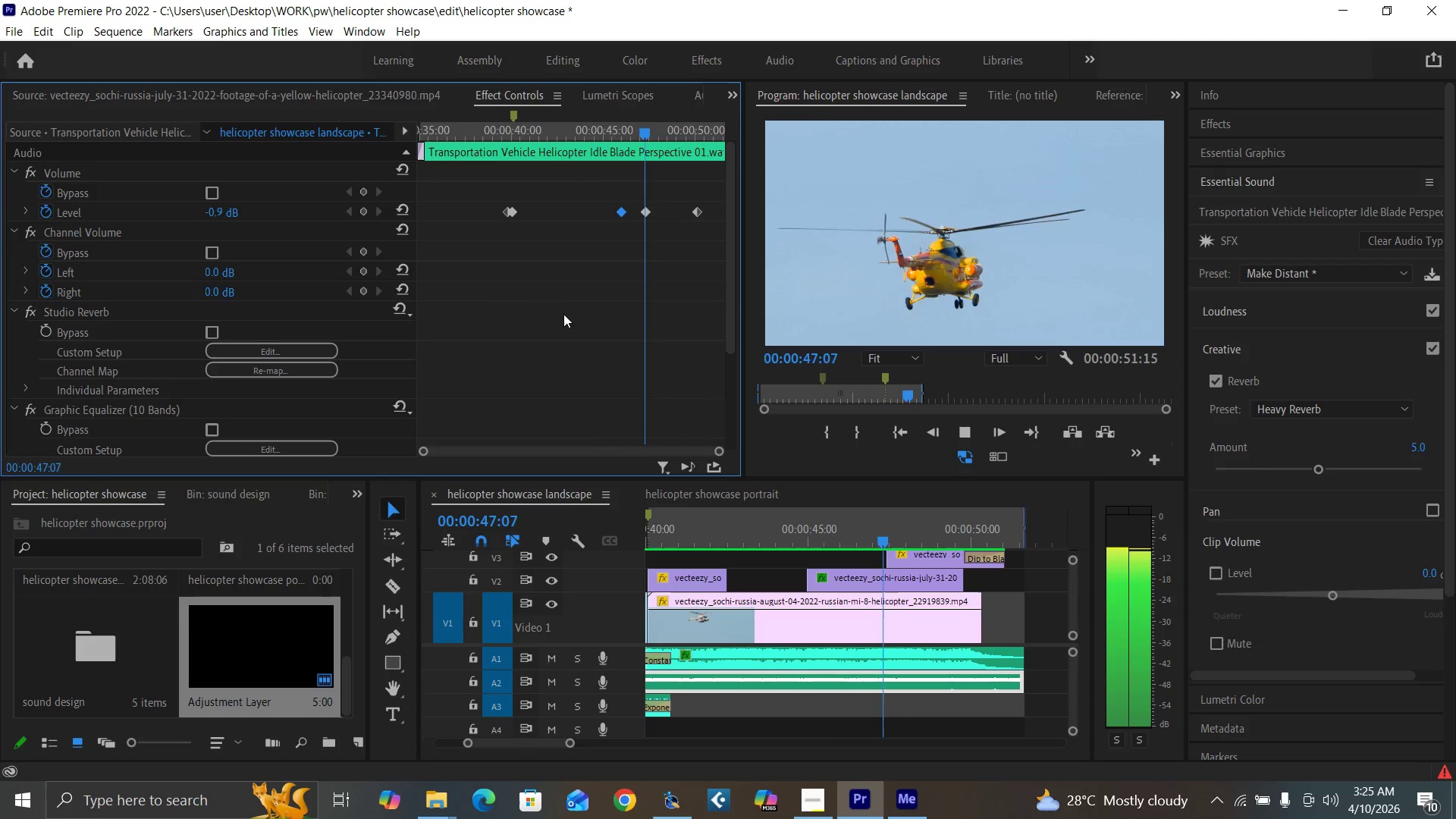 
key(Space)
 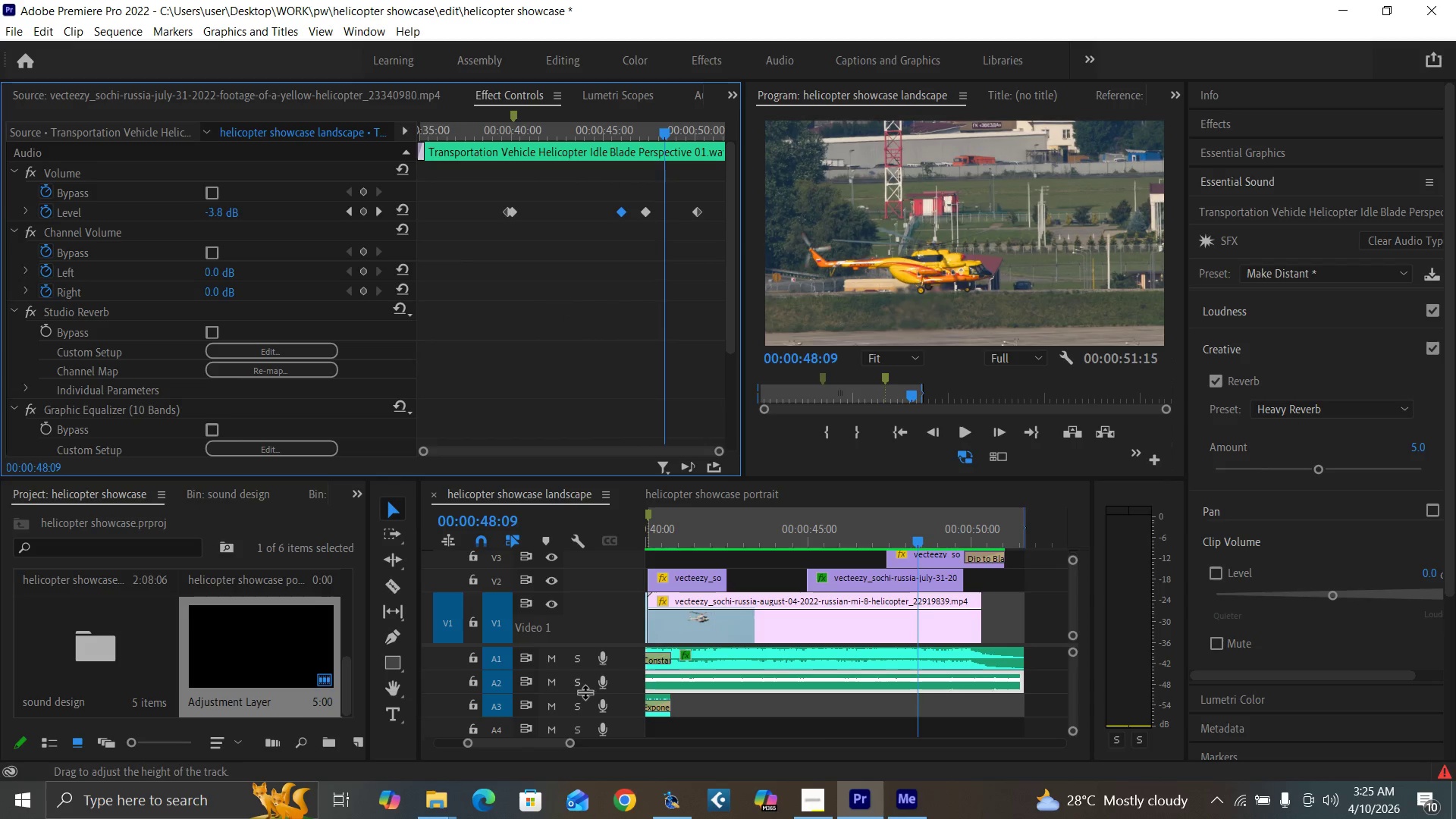 
left_click([574, 679])
 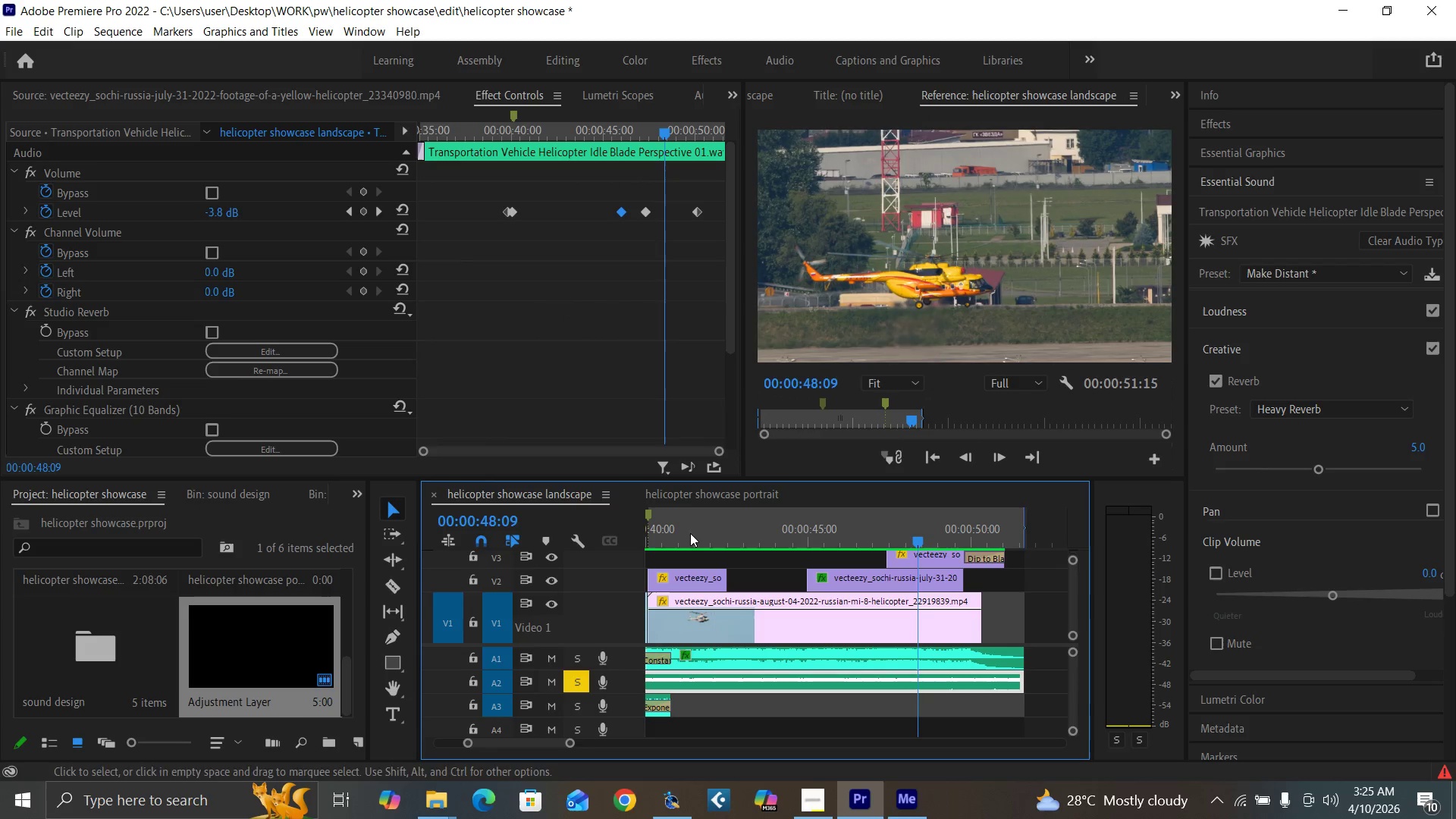 
left_click([690, 533])
 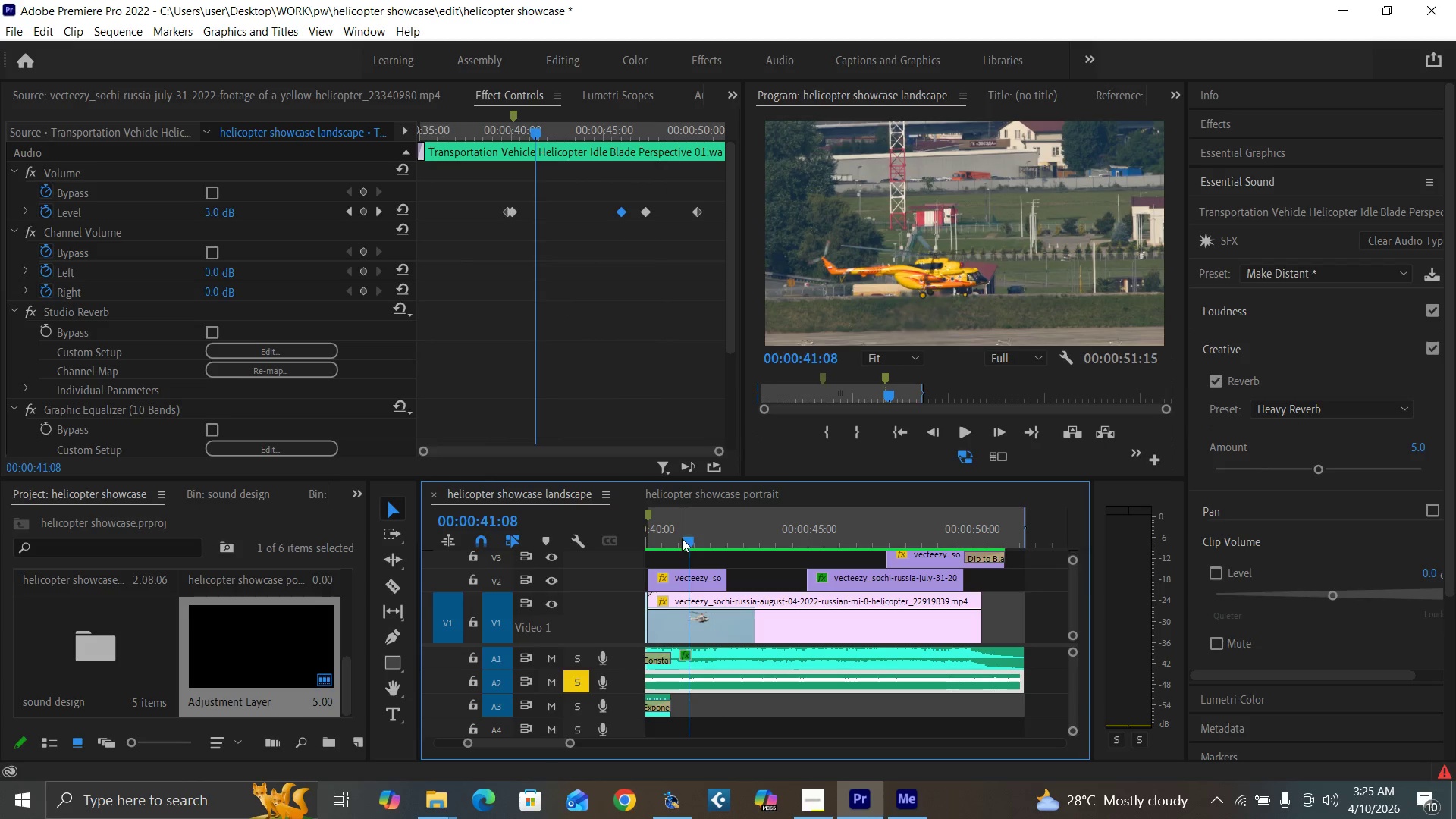 
left_click_drag(start_coordinate=[686, 541], to_coordinate=[689, 557])
 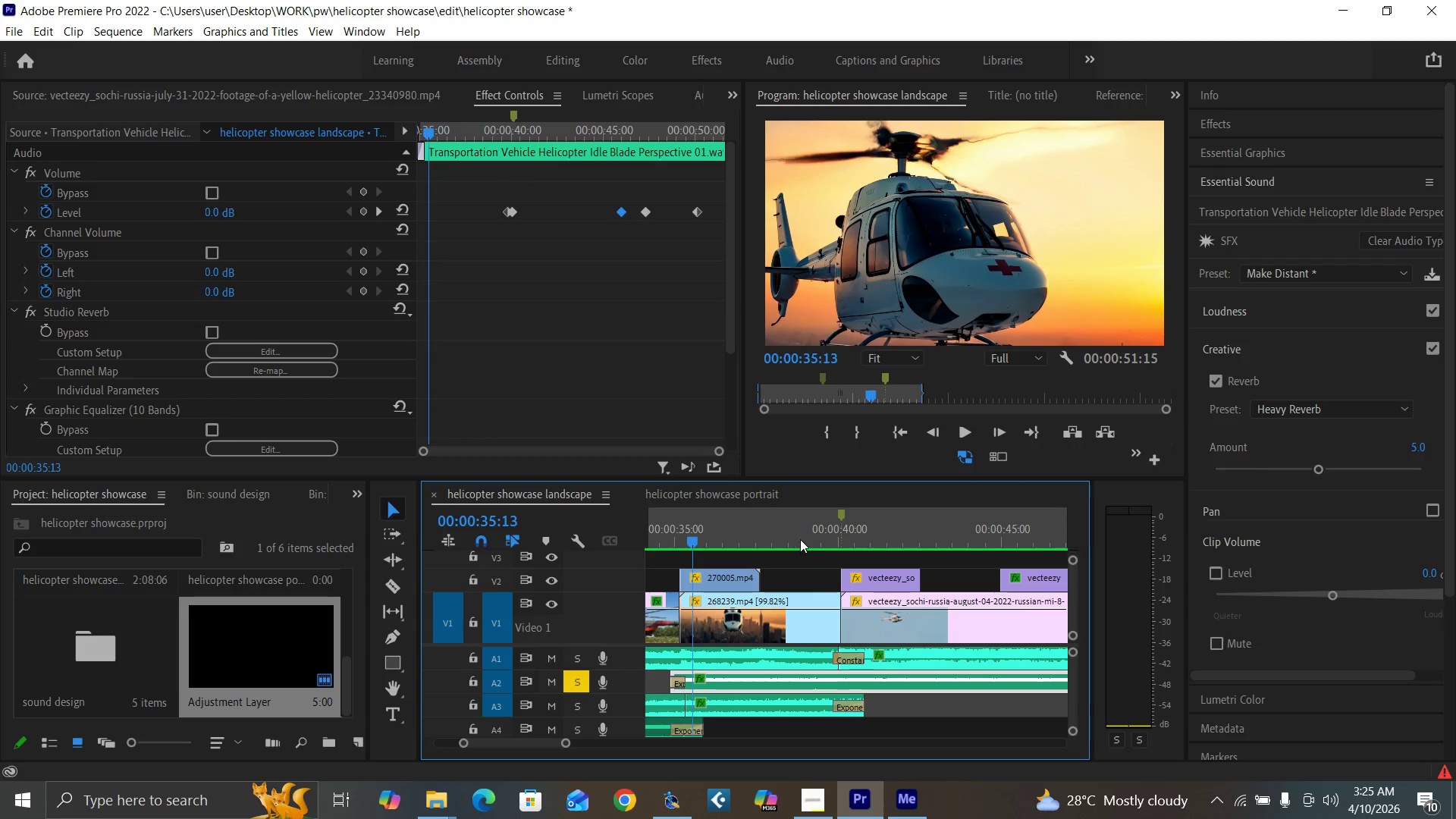 
left_click([814, 536])
 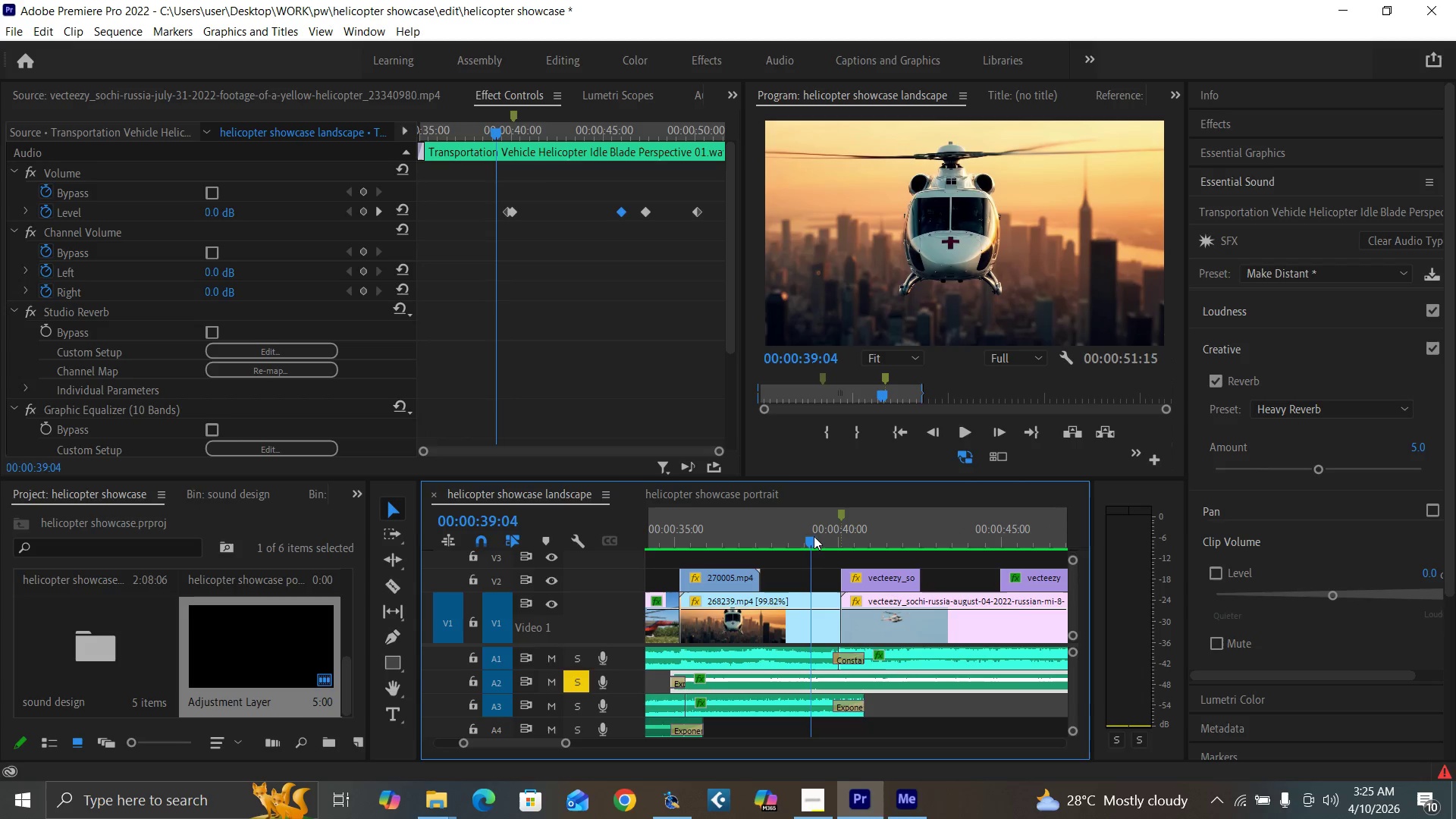 
key(Space)
 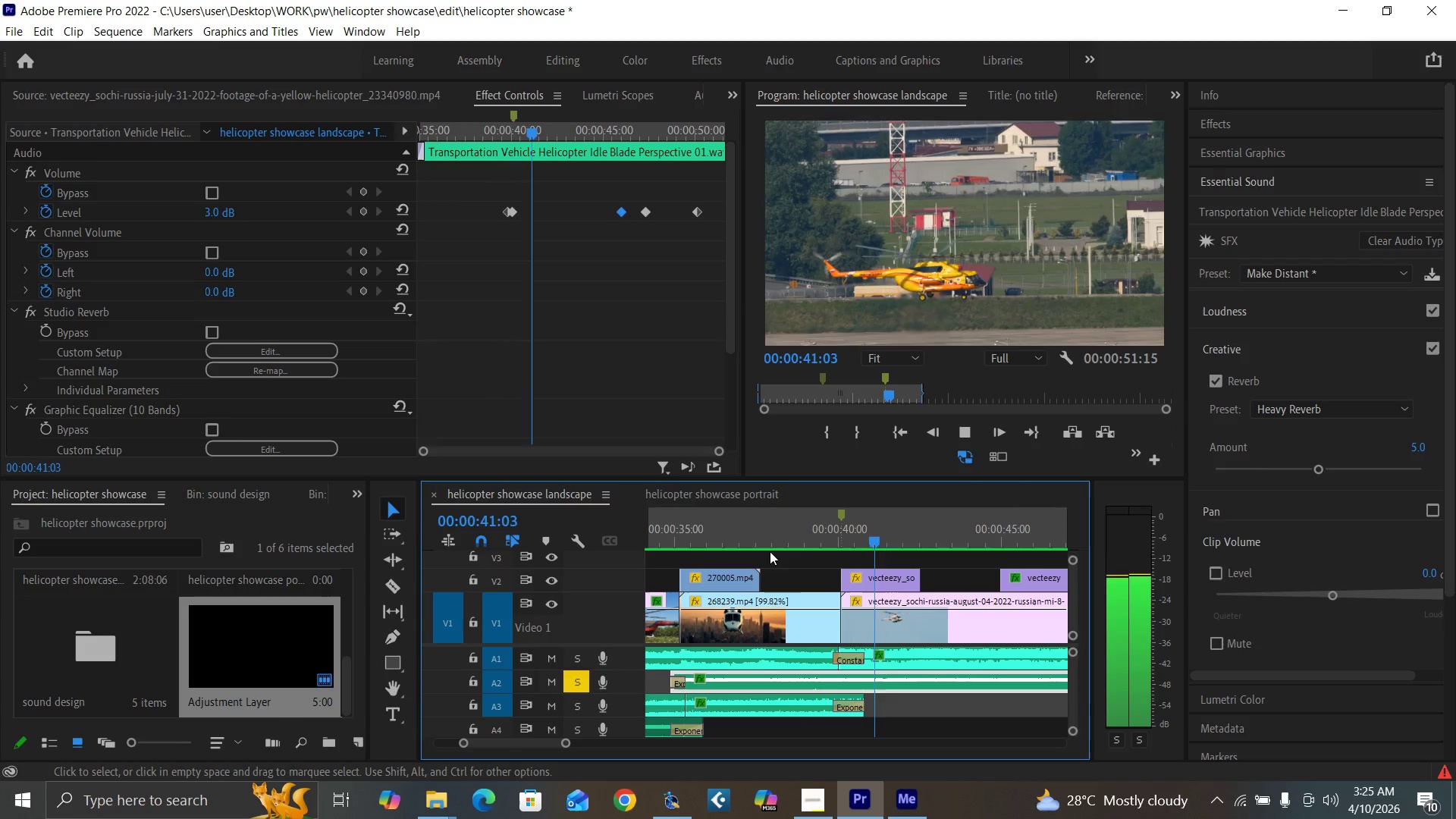 
left_click([821, 532])
 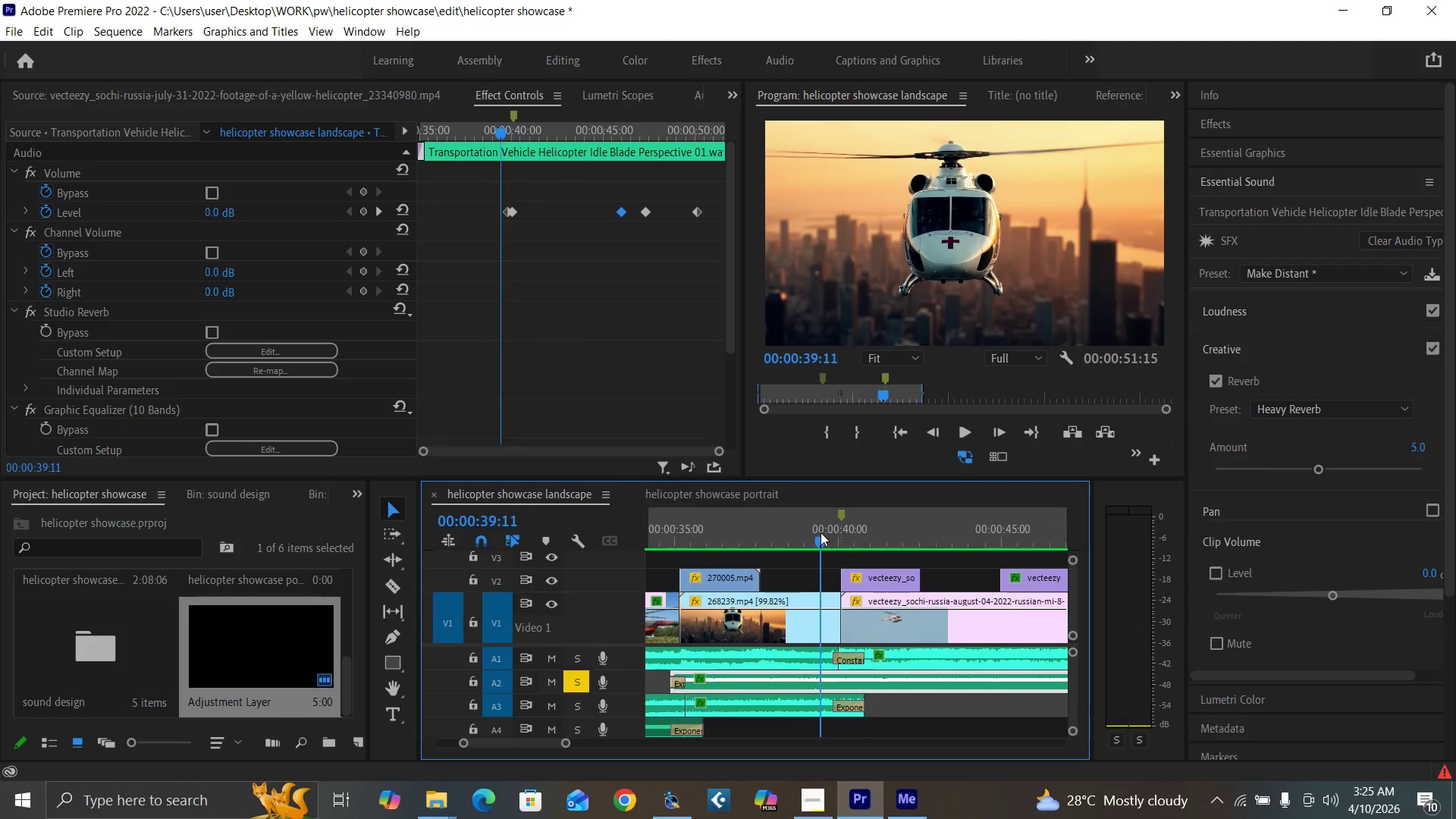 
key(Space)
 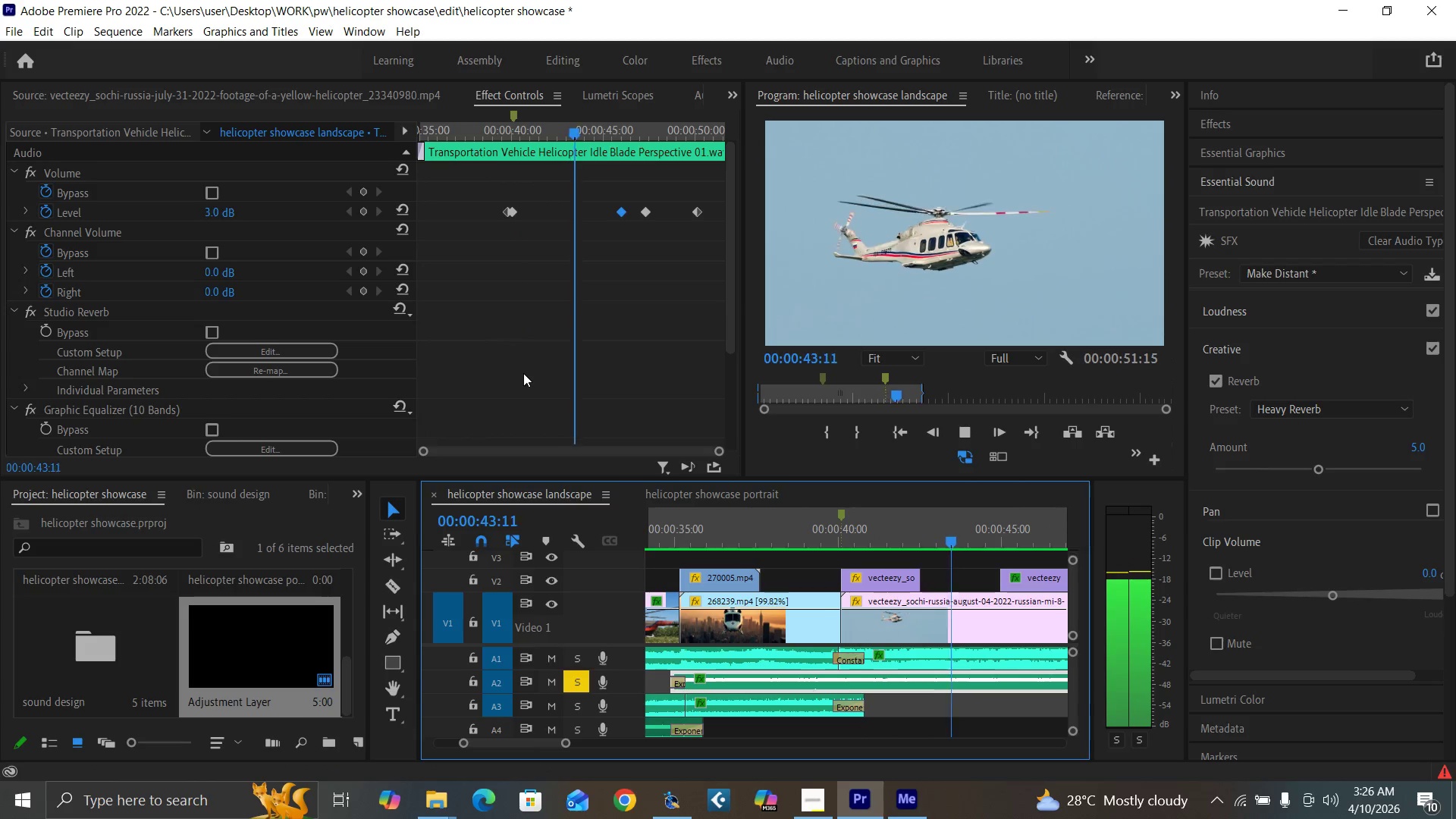 
wait(5.52)
 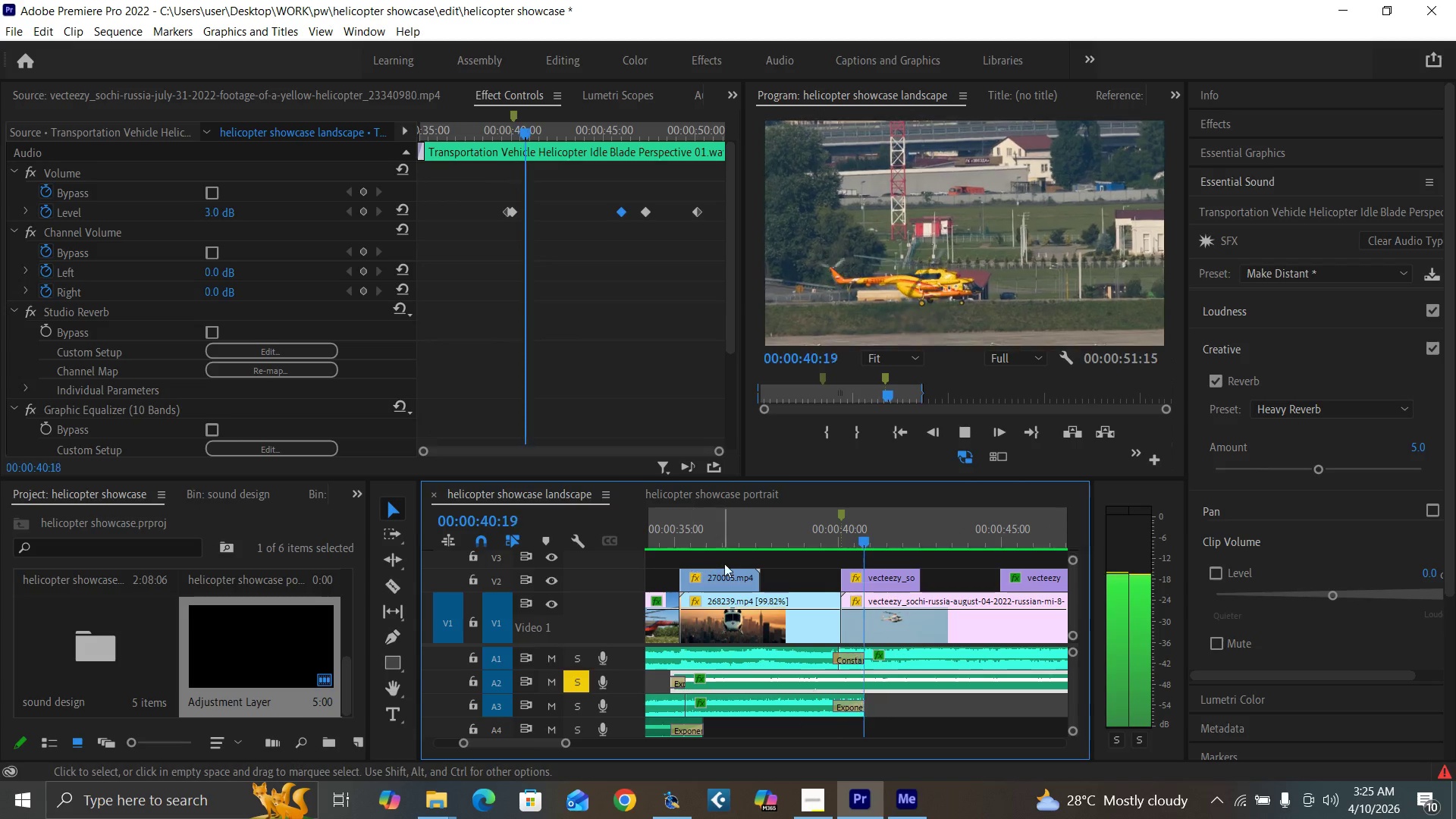 
left_click([815, 540])
 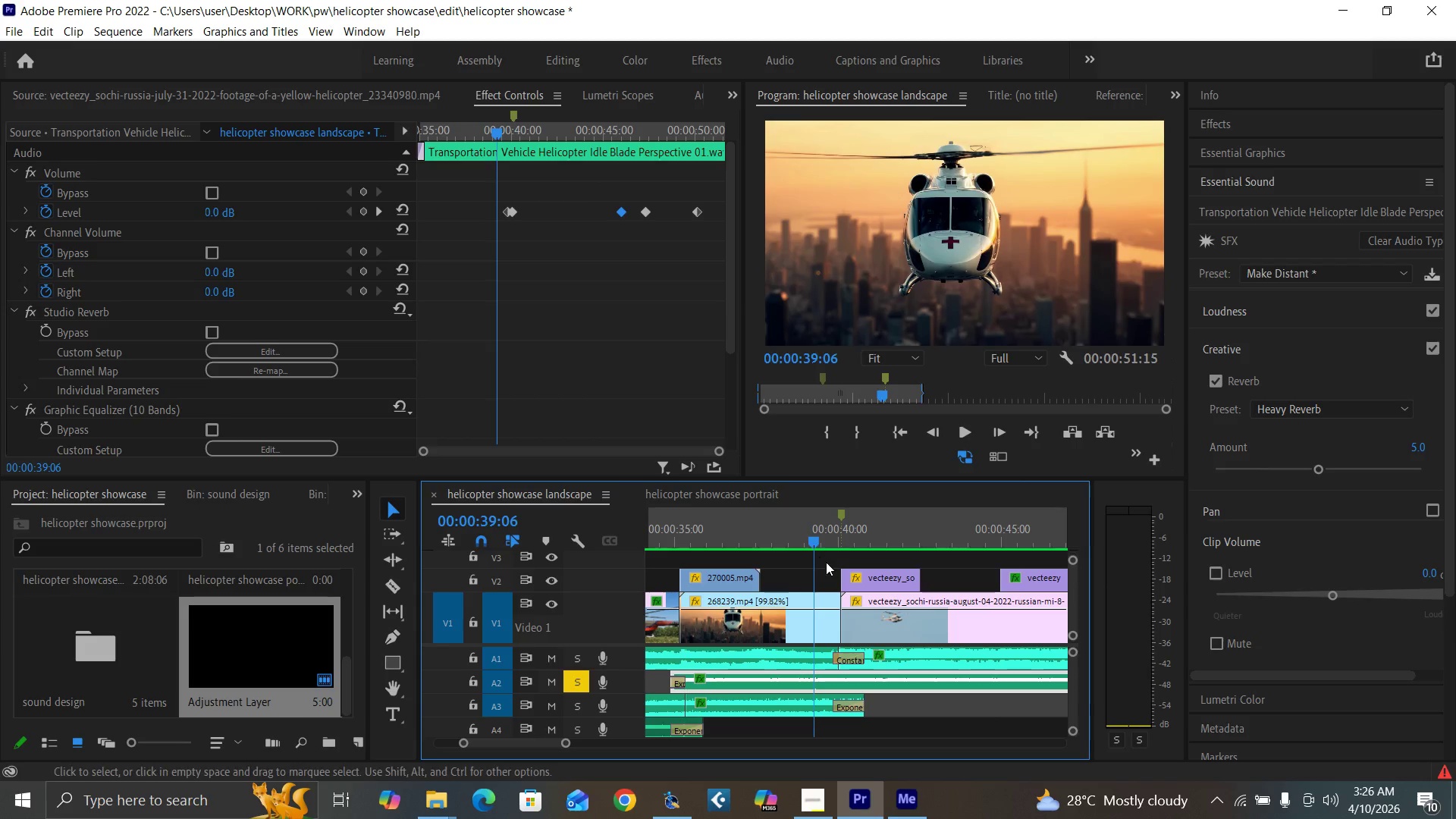 
key(Space)
 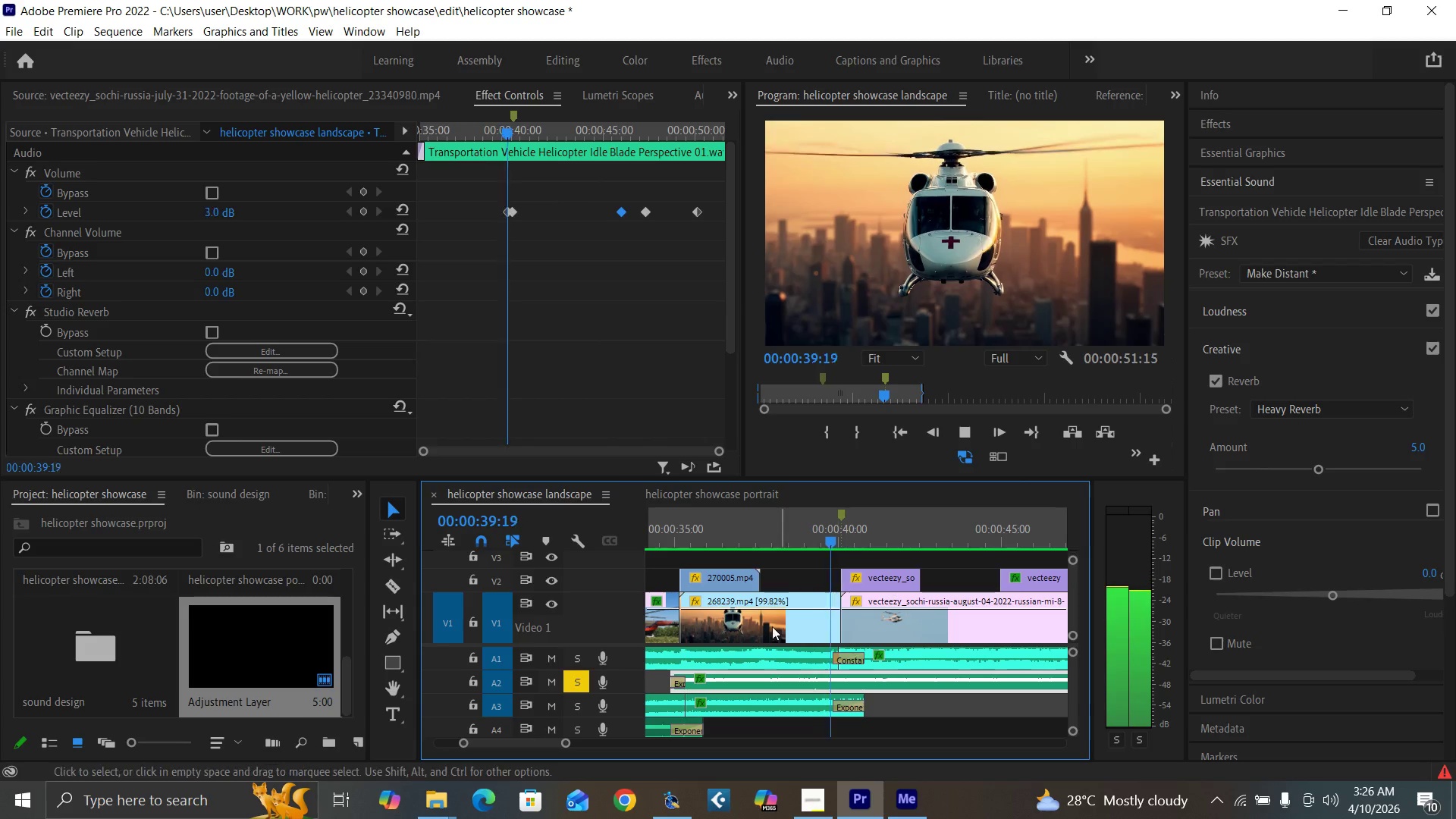 
key(Space)
 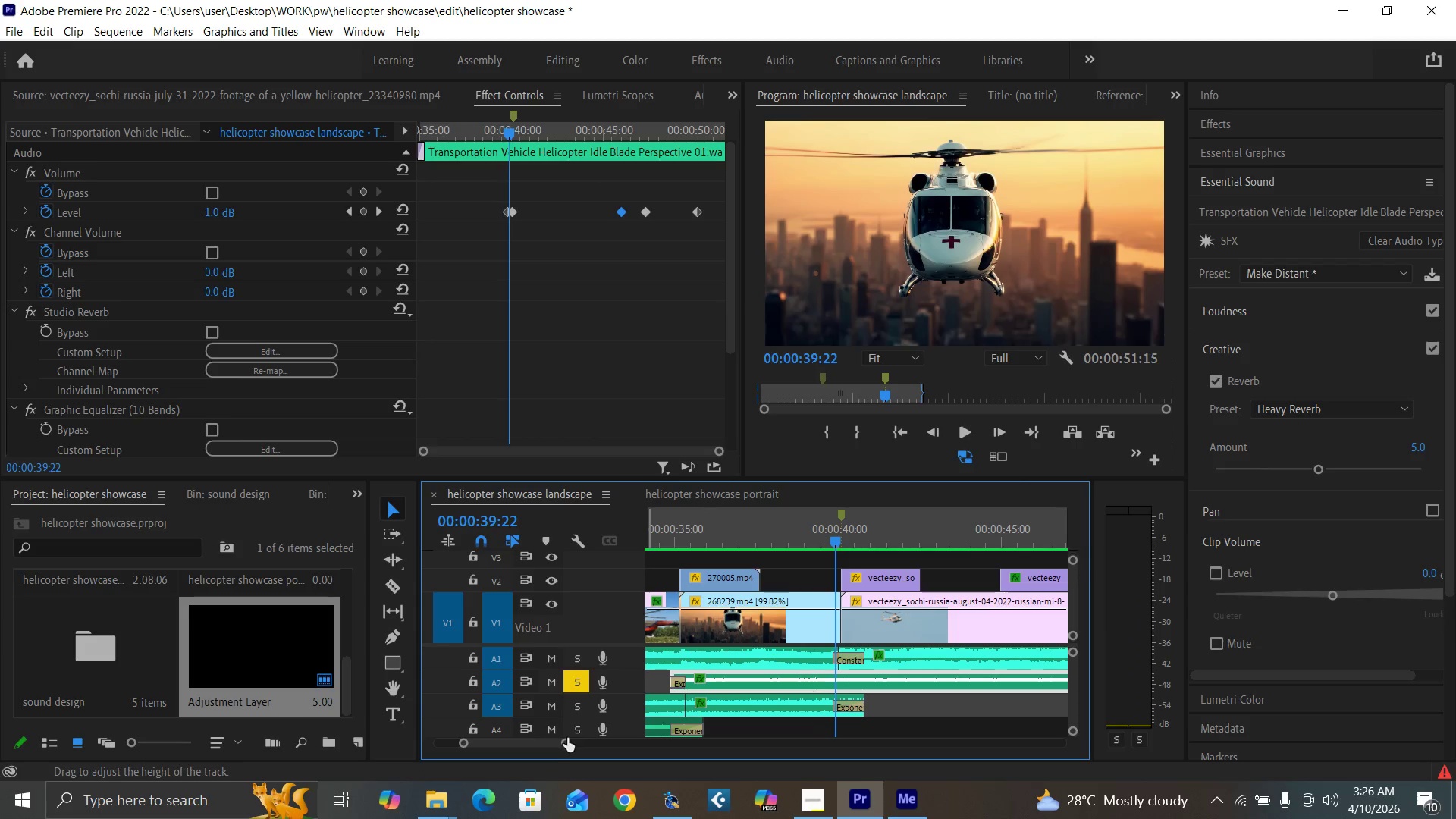 
left_click_drag(start_coordinate=[564, 743], to_coordinate=[574, 748])
 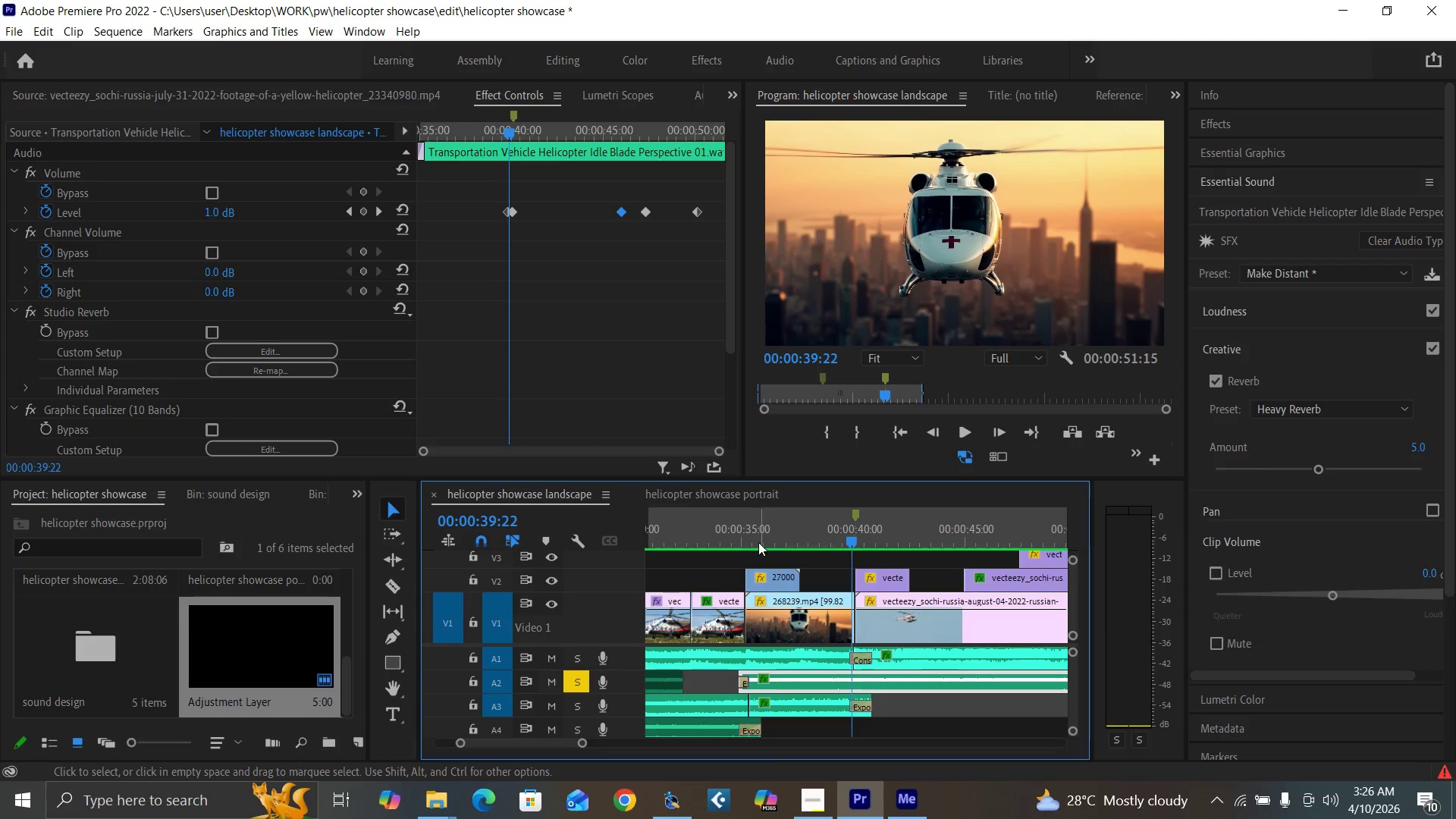 
left_click([752, 538])
 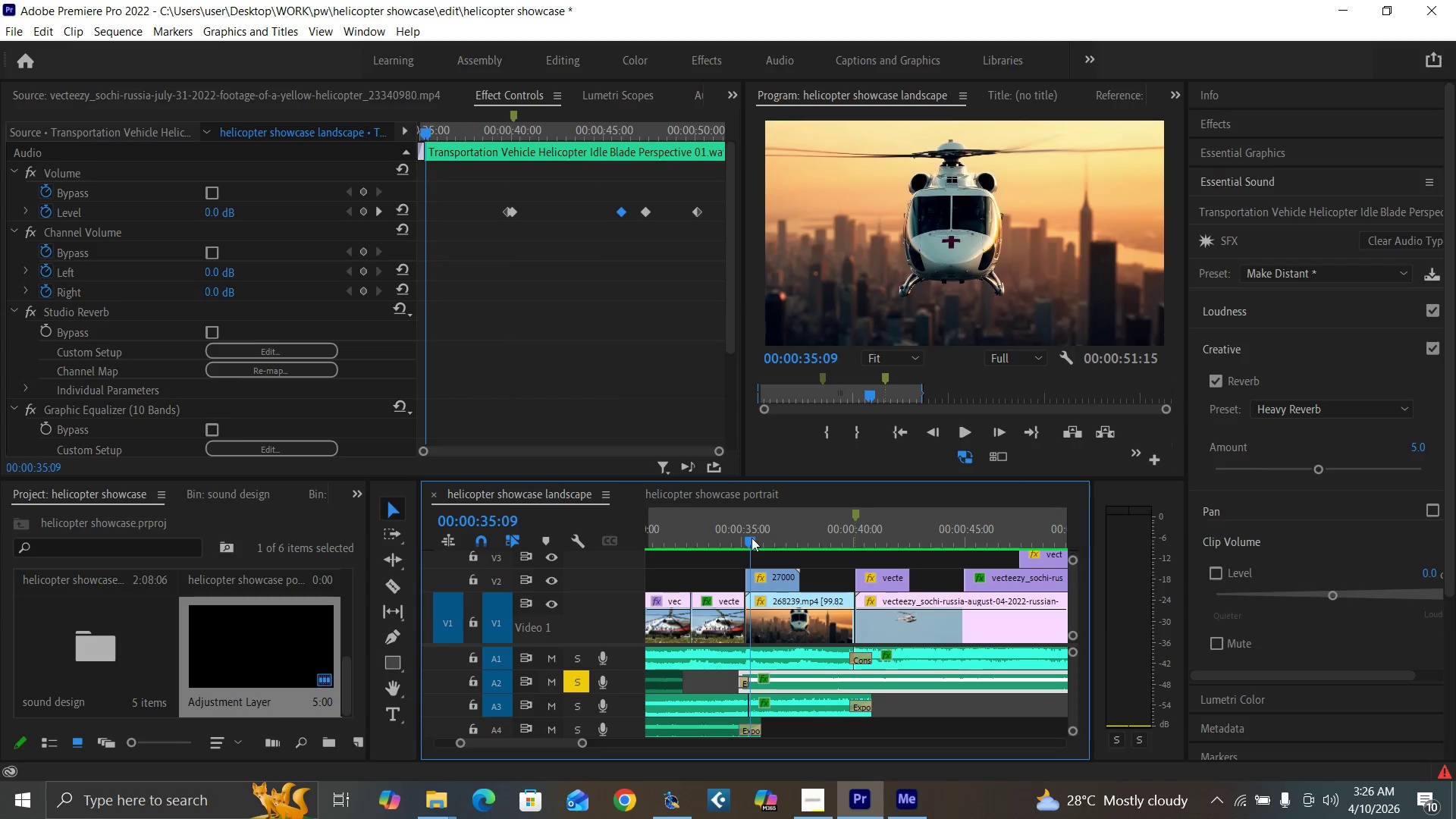 
key(Space)
 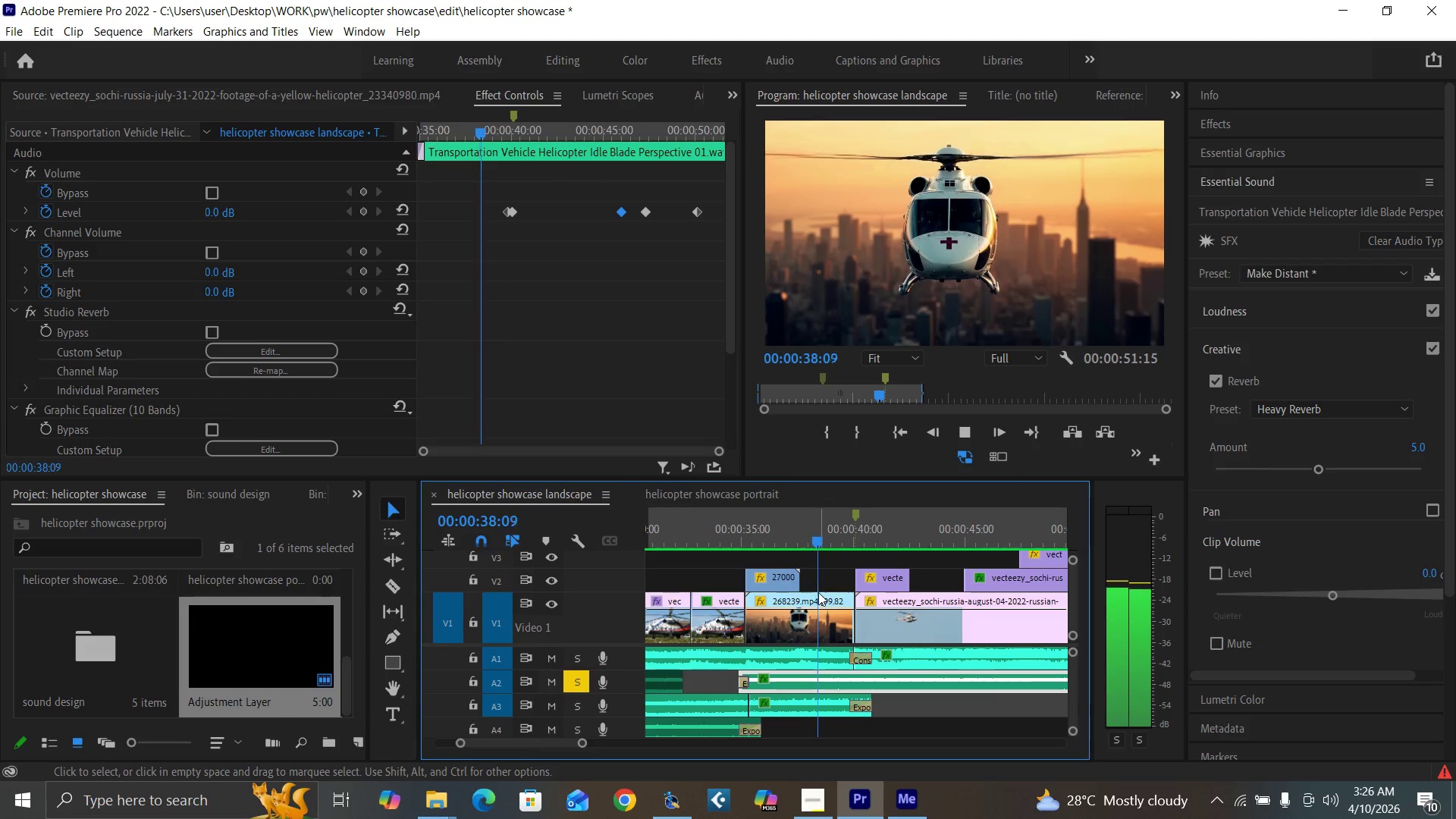 
key(Space)
 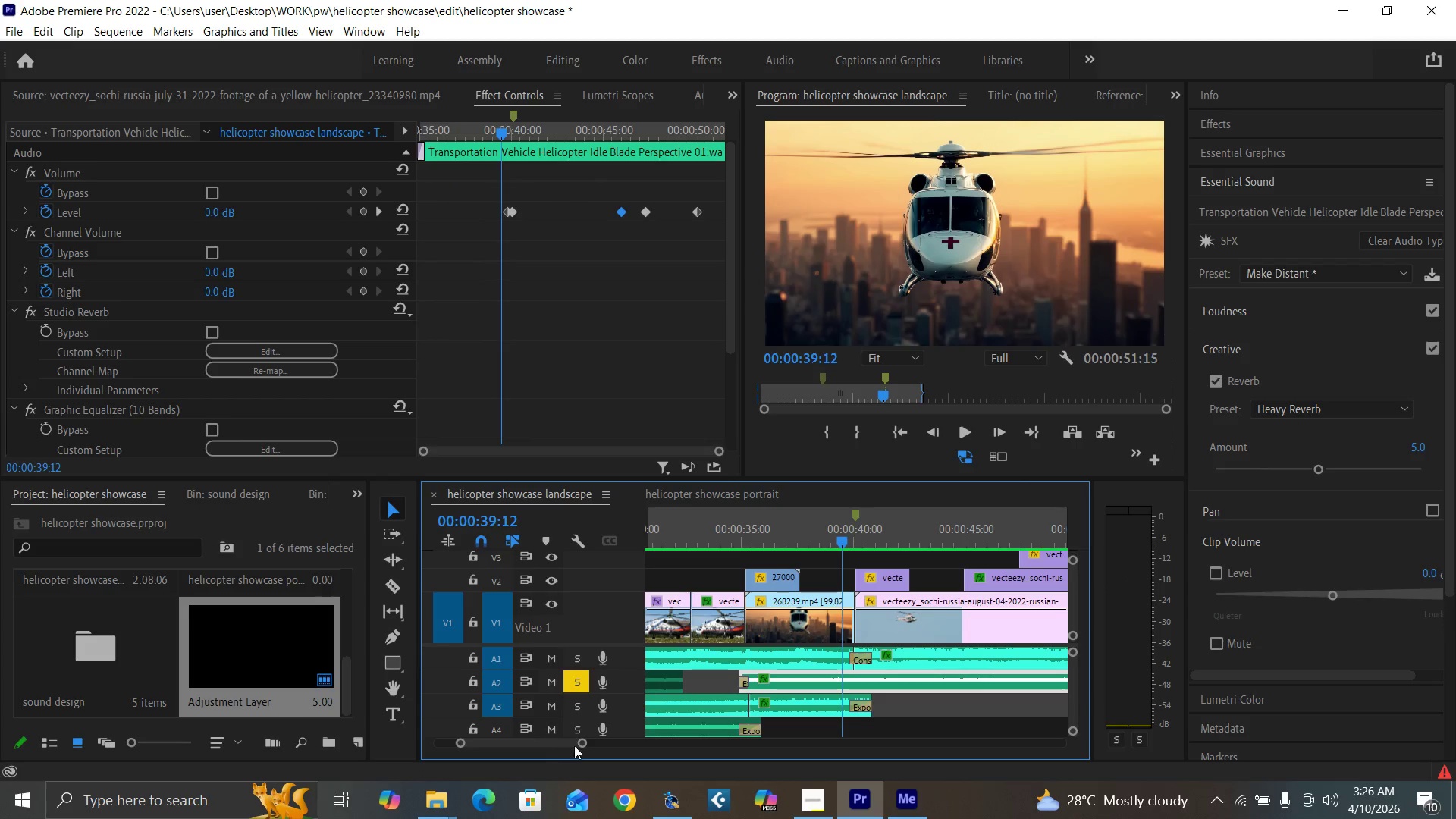 
left_click_drag(start_coordinate=[582, 742], to_coordinate=[591, 744])
 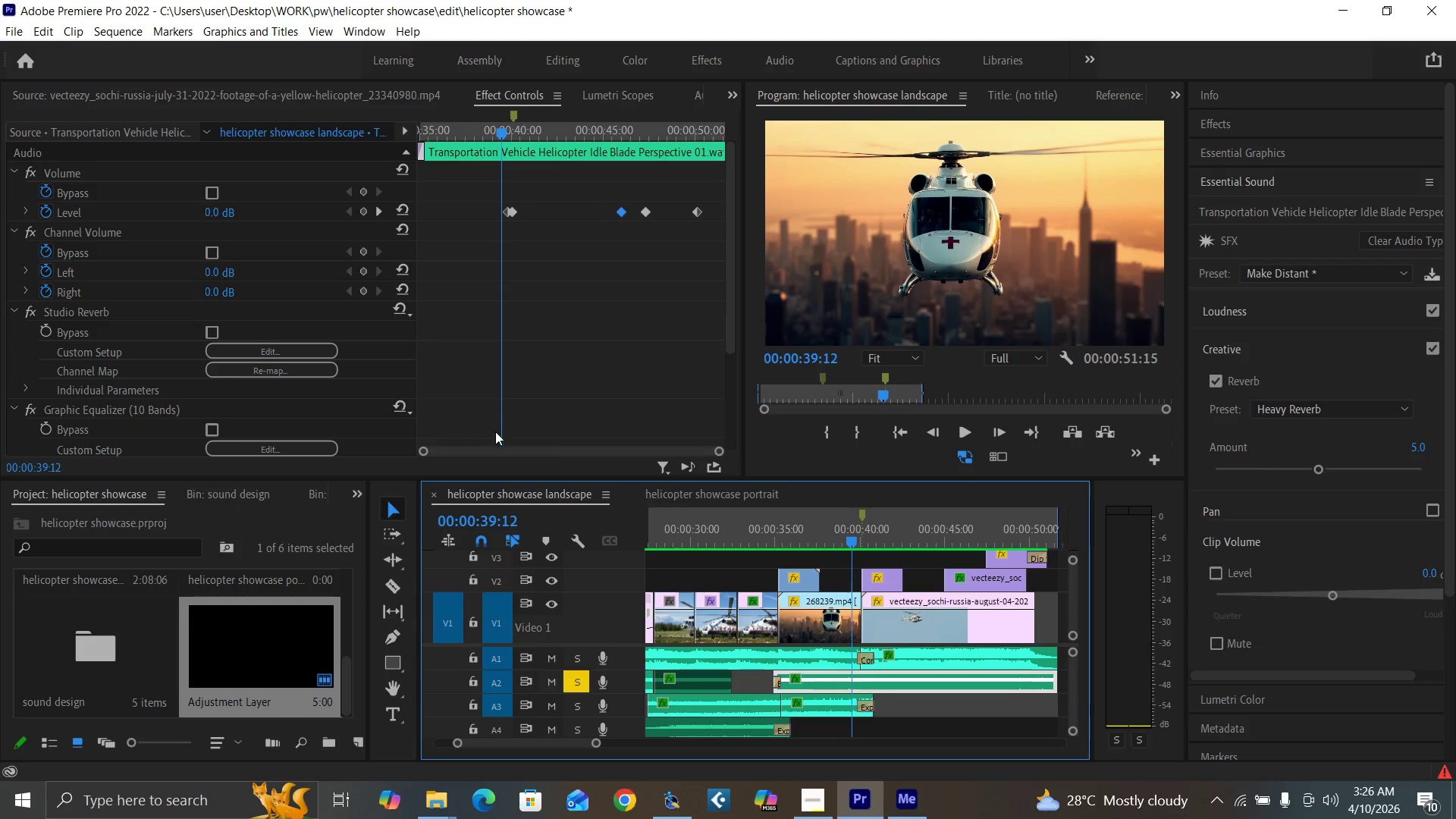 
left_click_drag(start_coordinate=[497, 450], to_coordinate=[489, 449])